 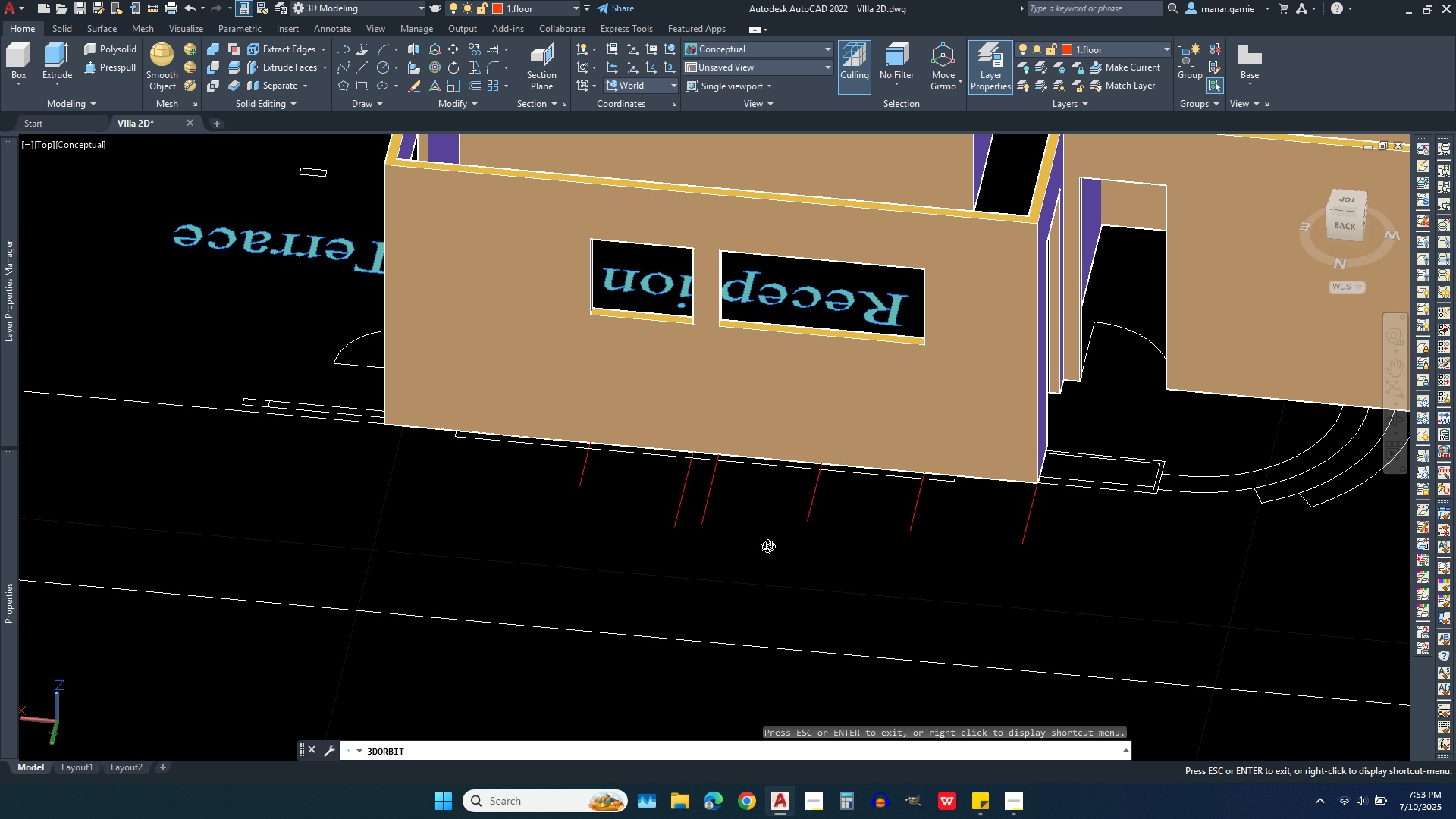 
left_click([817, 257])
 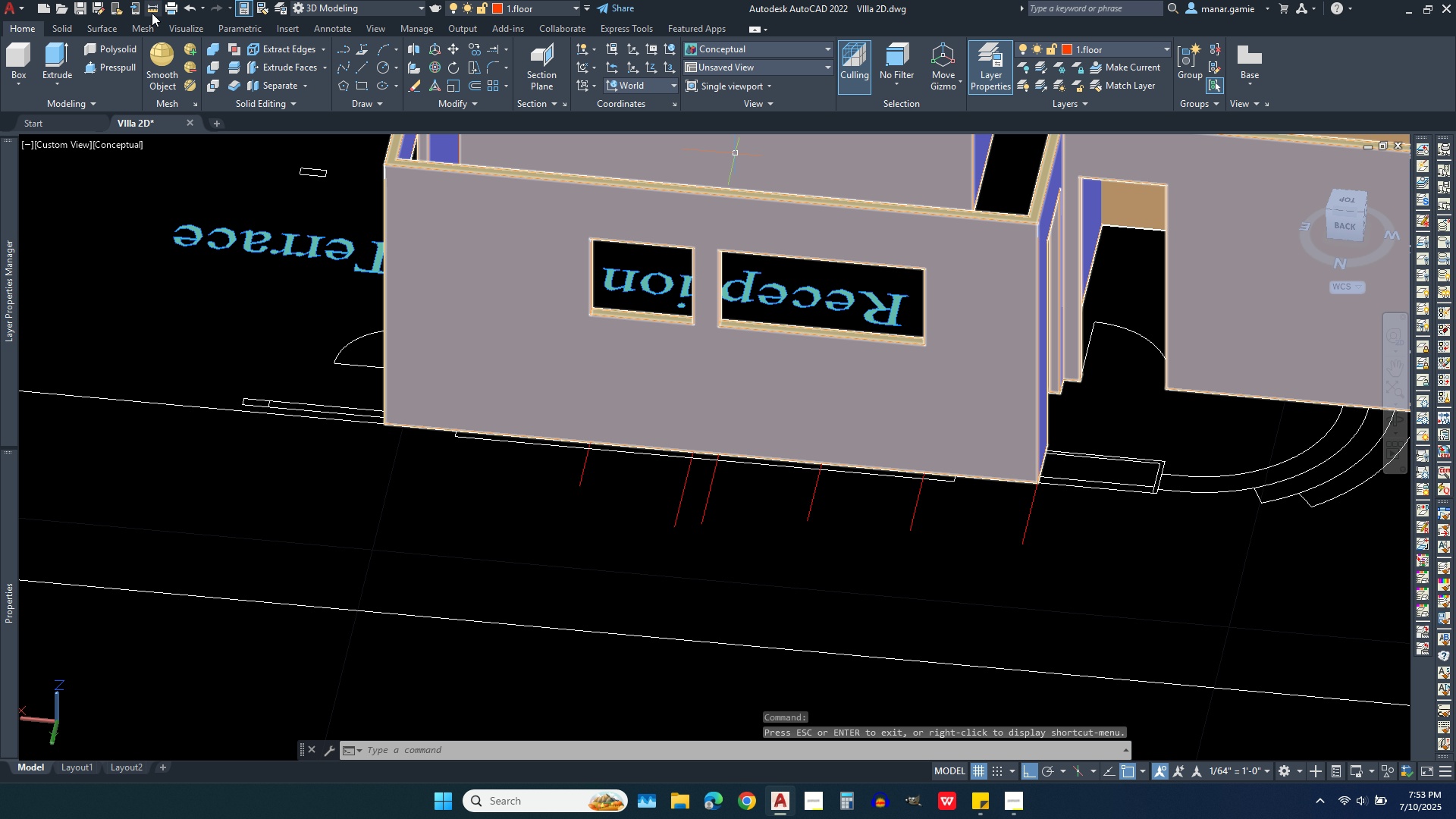 
left_click([152, 11])
 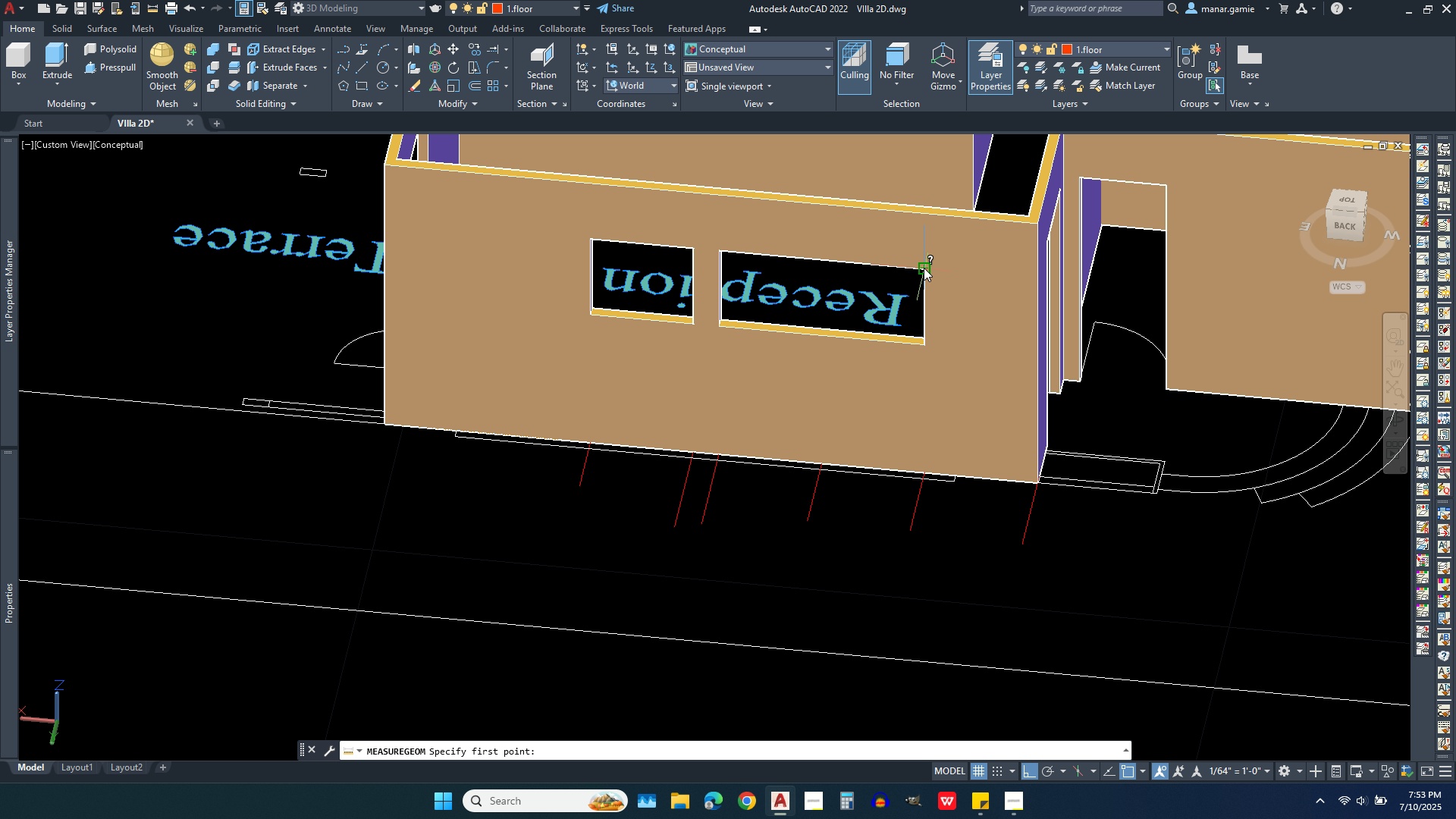 
left_click([924, 268])
 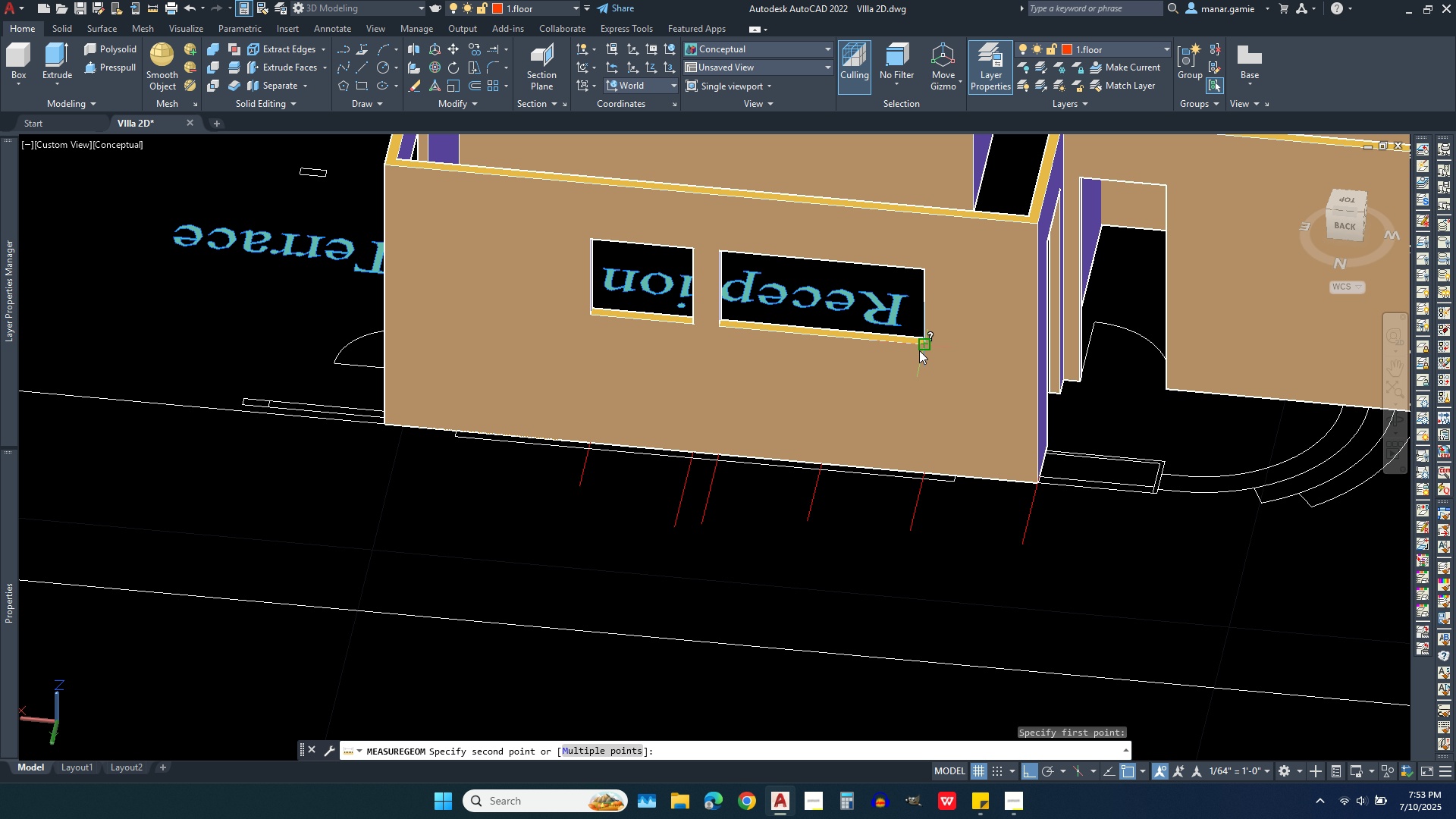 
left_click([921, 350])
 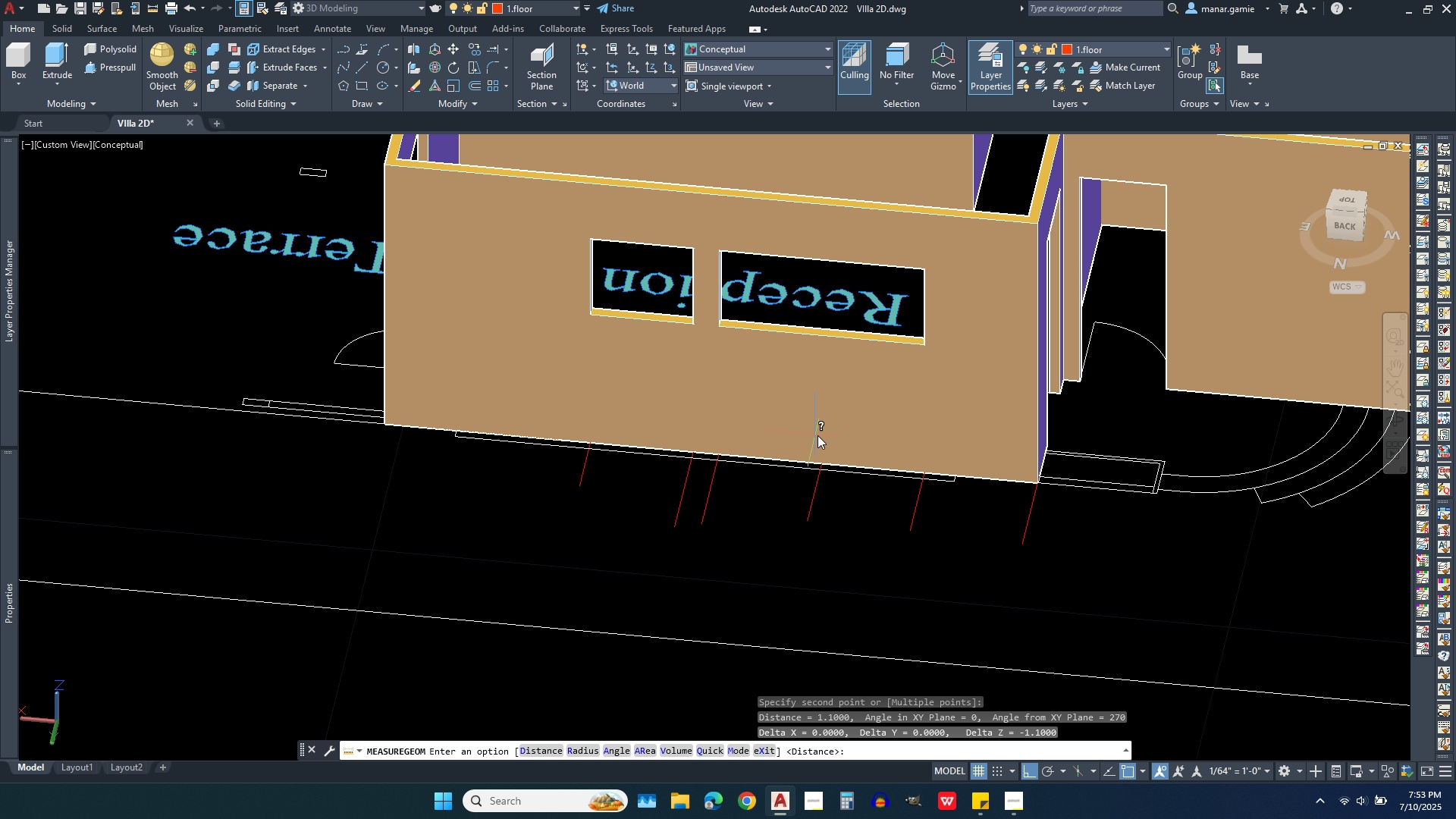 
scroll: coordinate [855, 450], scroll_direction: down, amount: 3.0
 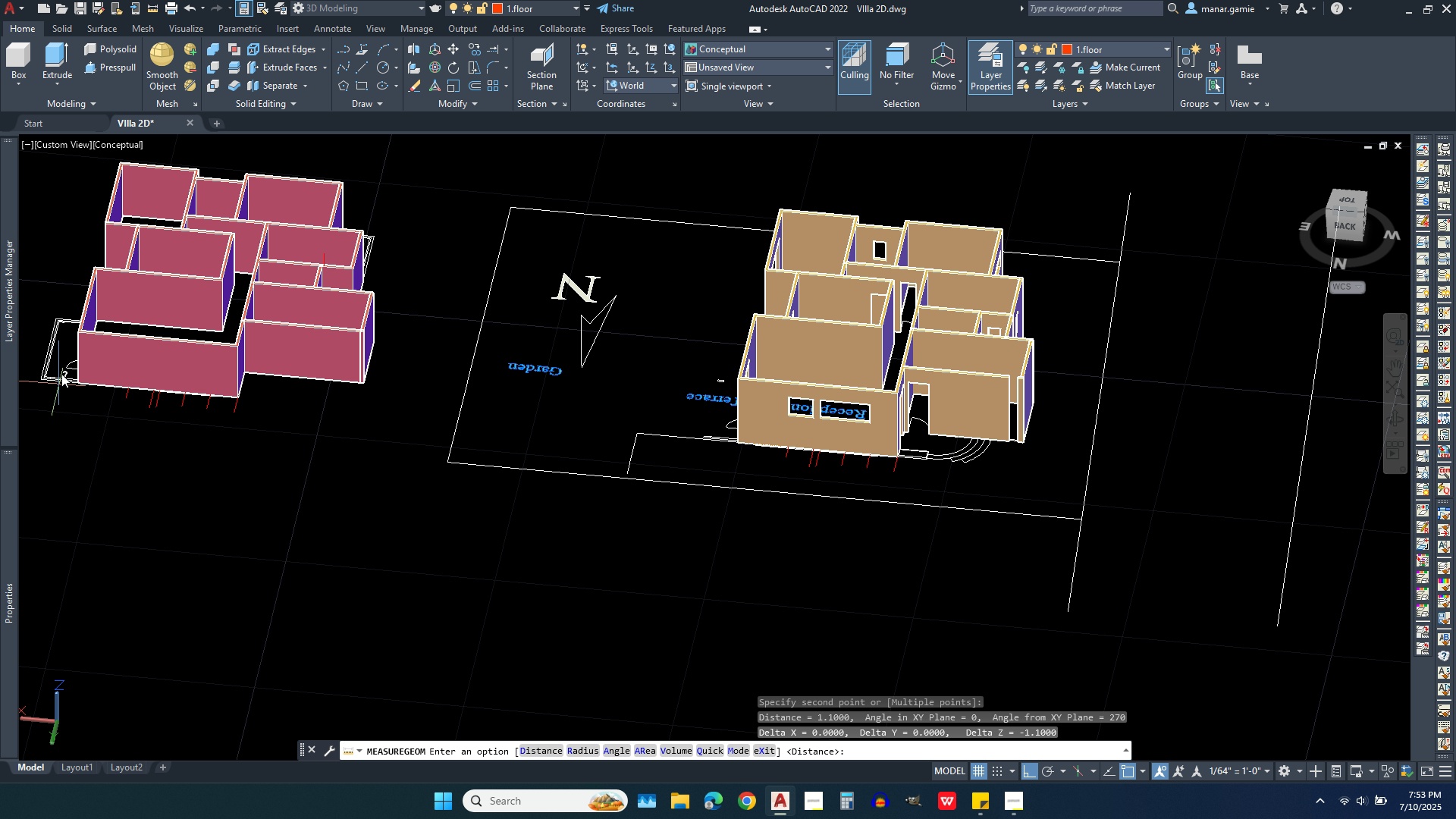 
scroll: coordinate [218, 435], scroll_direction: up, amount: 5.0
 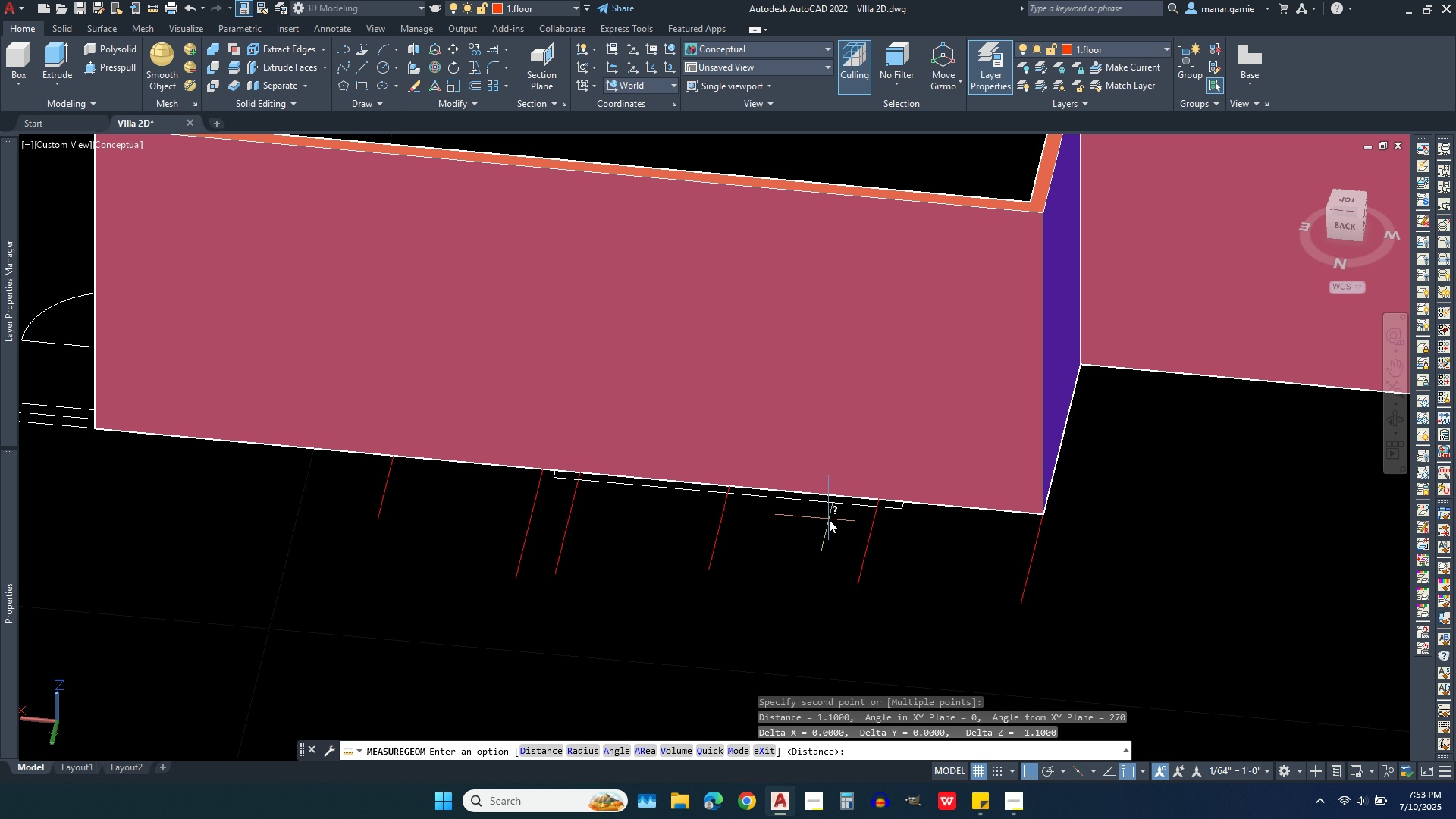 
scroll: coordinate [523, 478], scroll_direction: down, amount: 2.0
 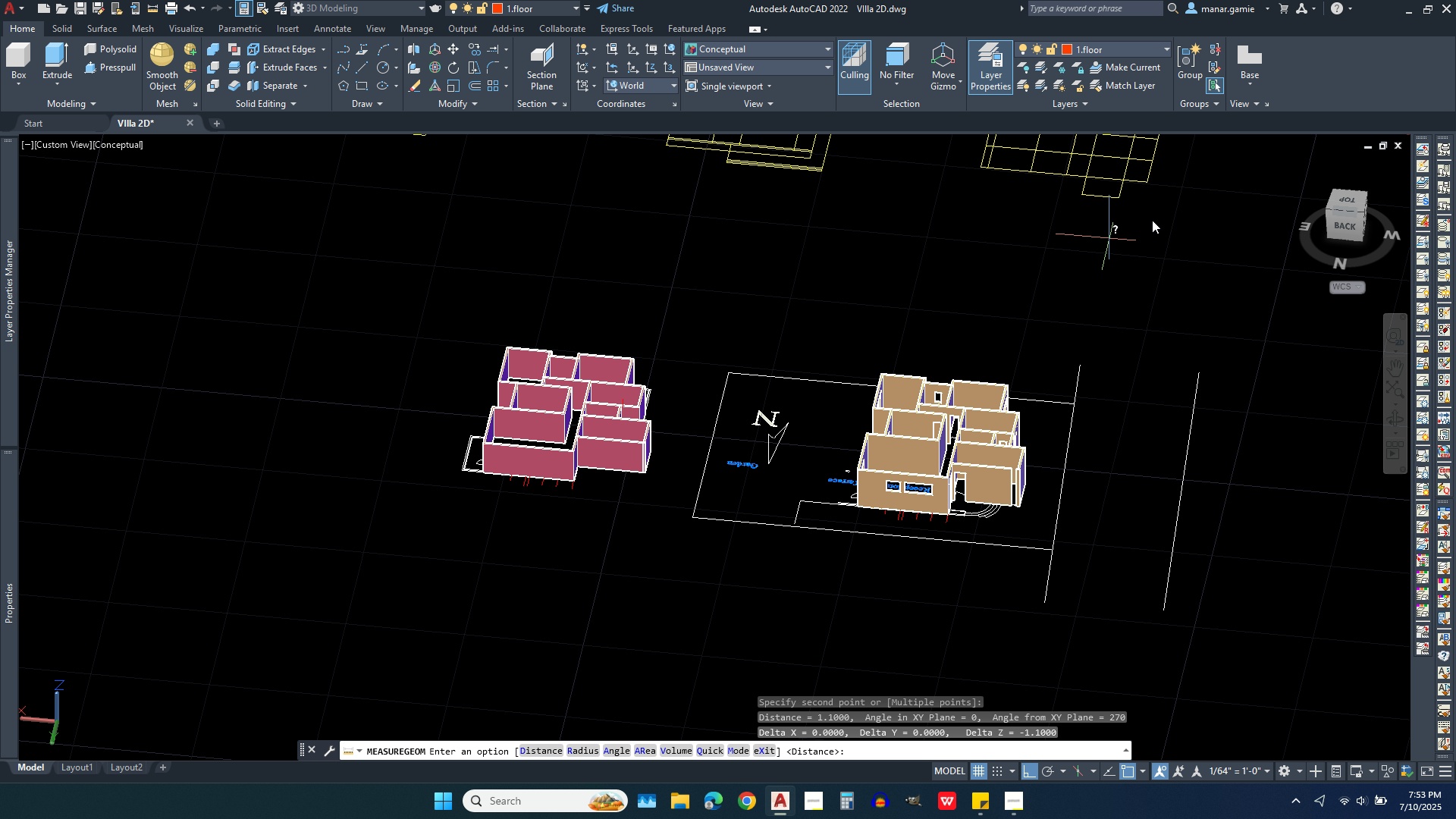 
left_click([1153, 50])
 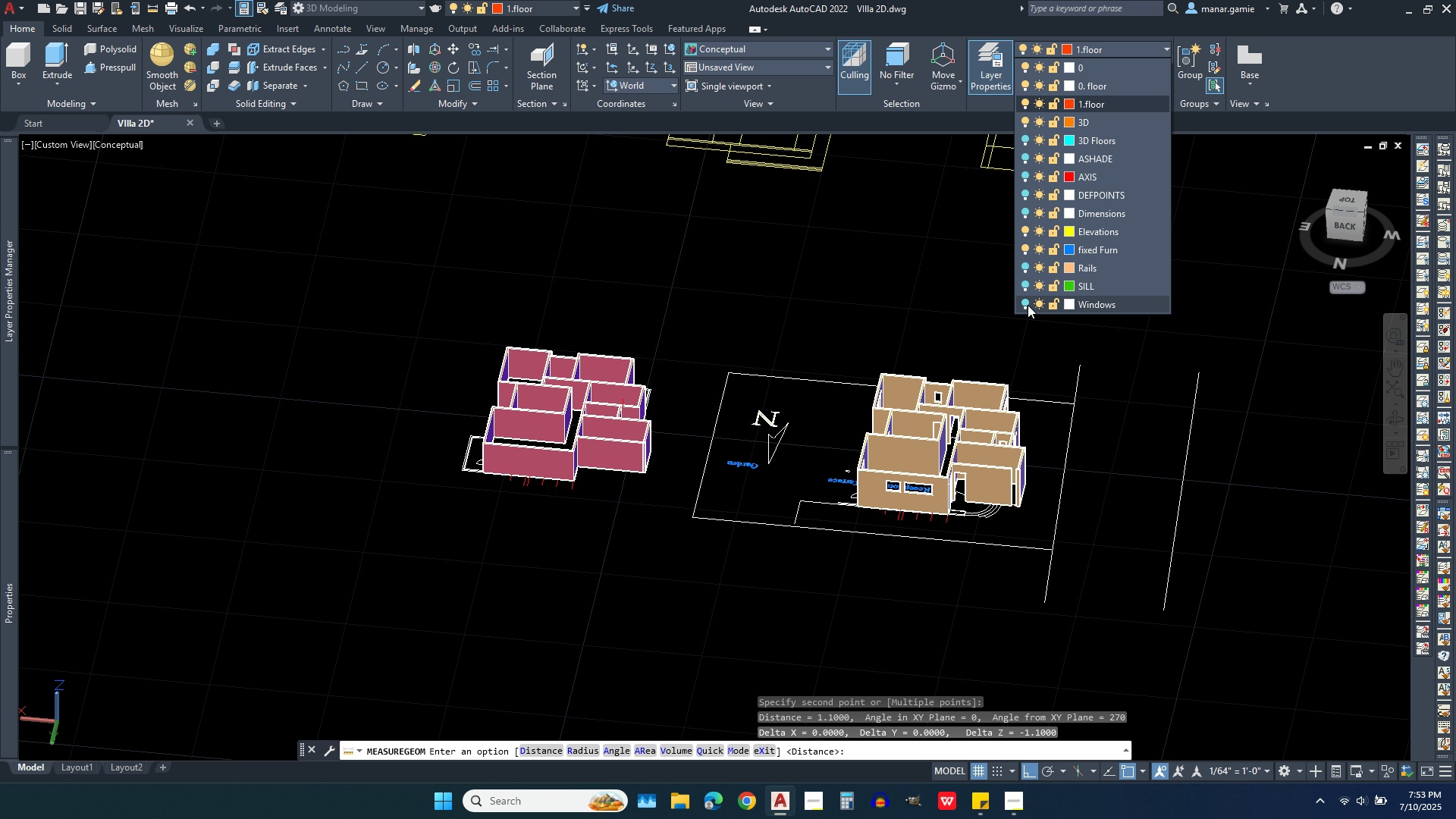 
wait(5.44)
 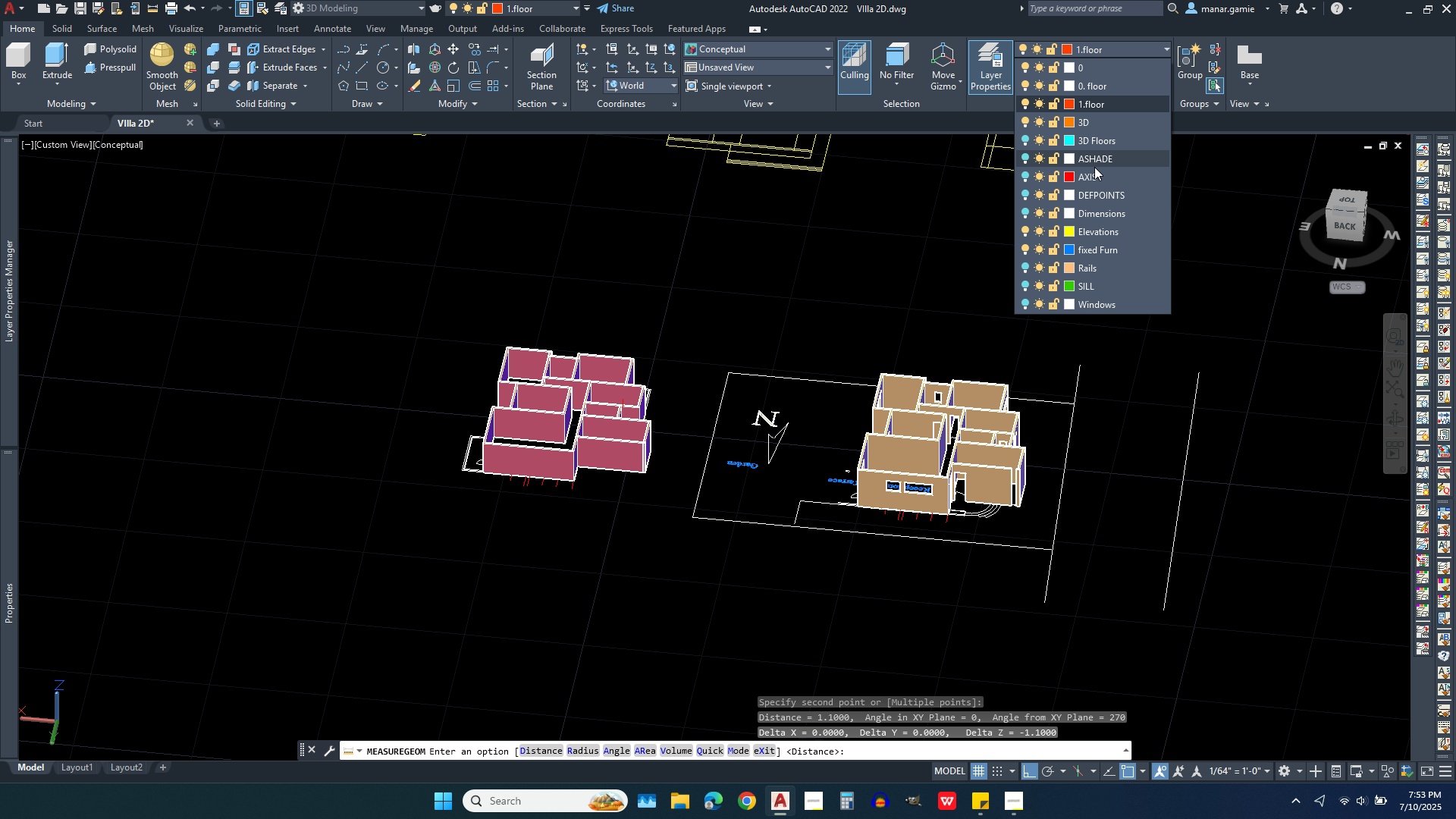 
left_click([1025, 300])
 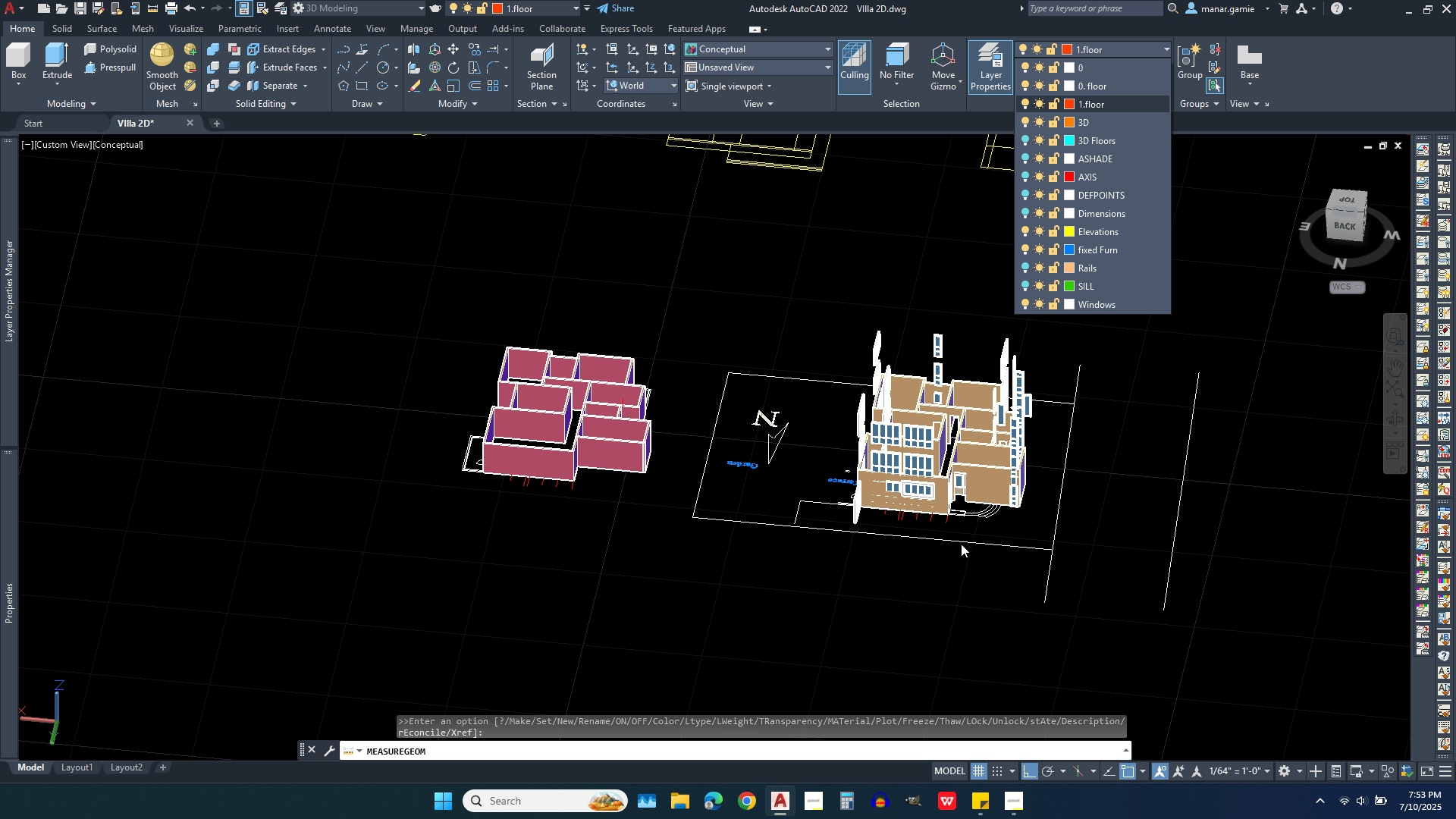 
left_click([946, 549])
 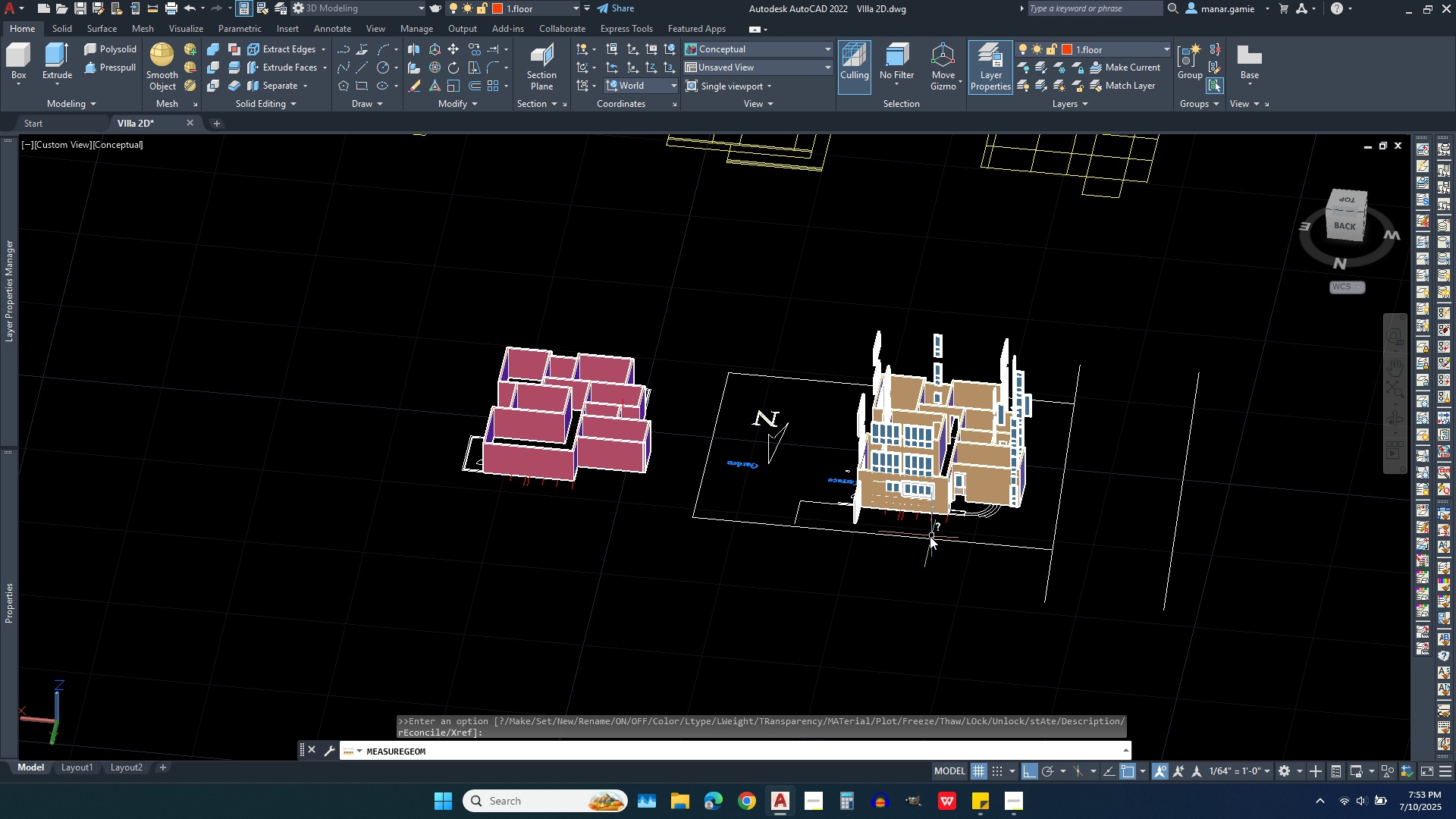 
scroll: coordinate [953, 366], scroll_direction: up, amount: 9.0
 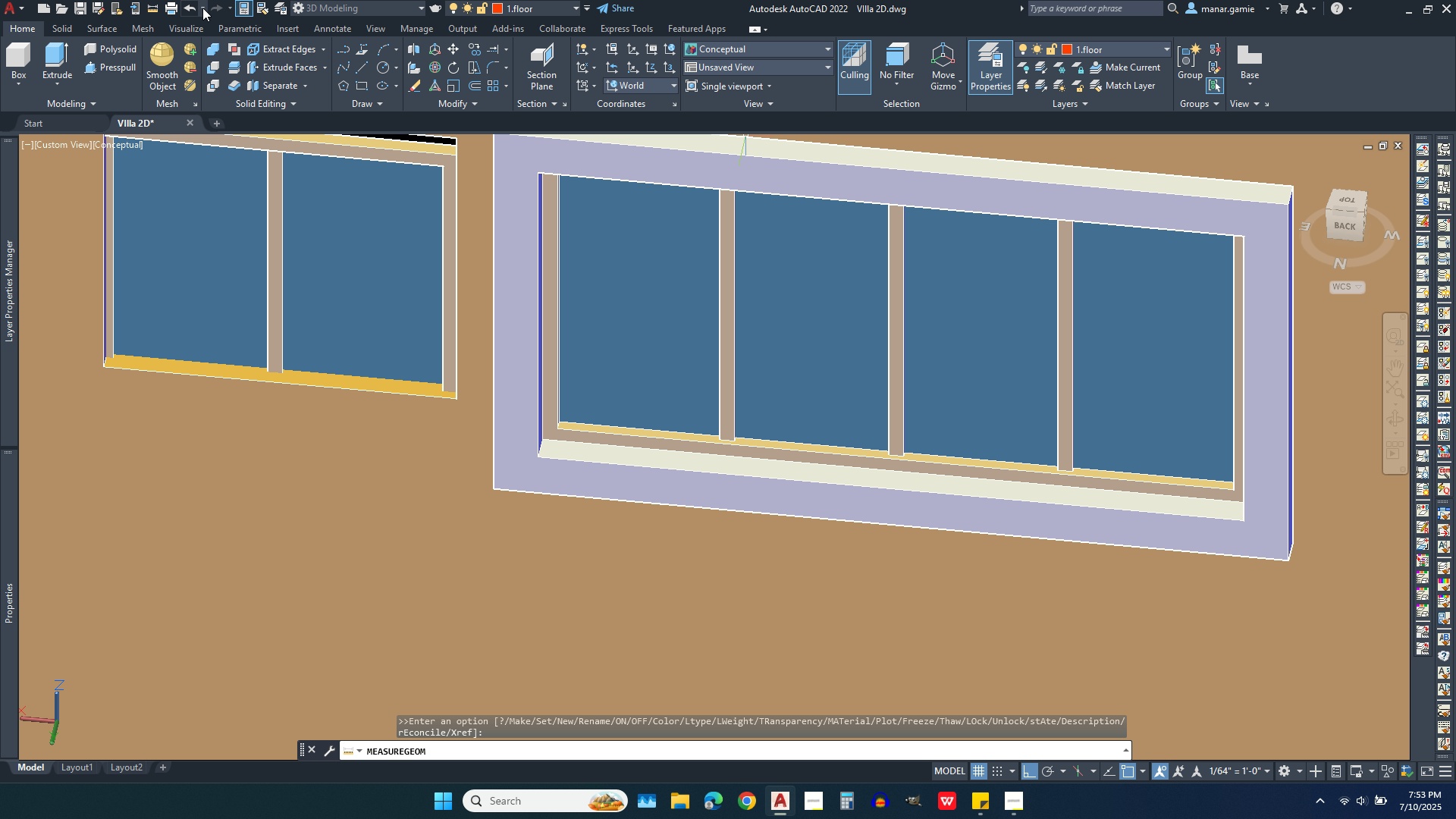 
wait(6.91)
 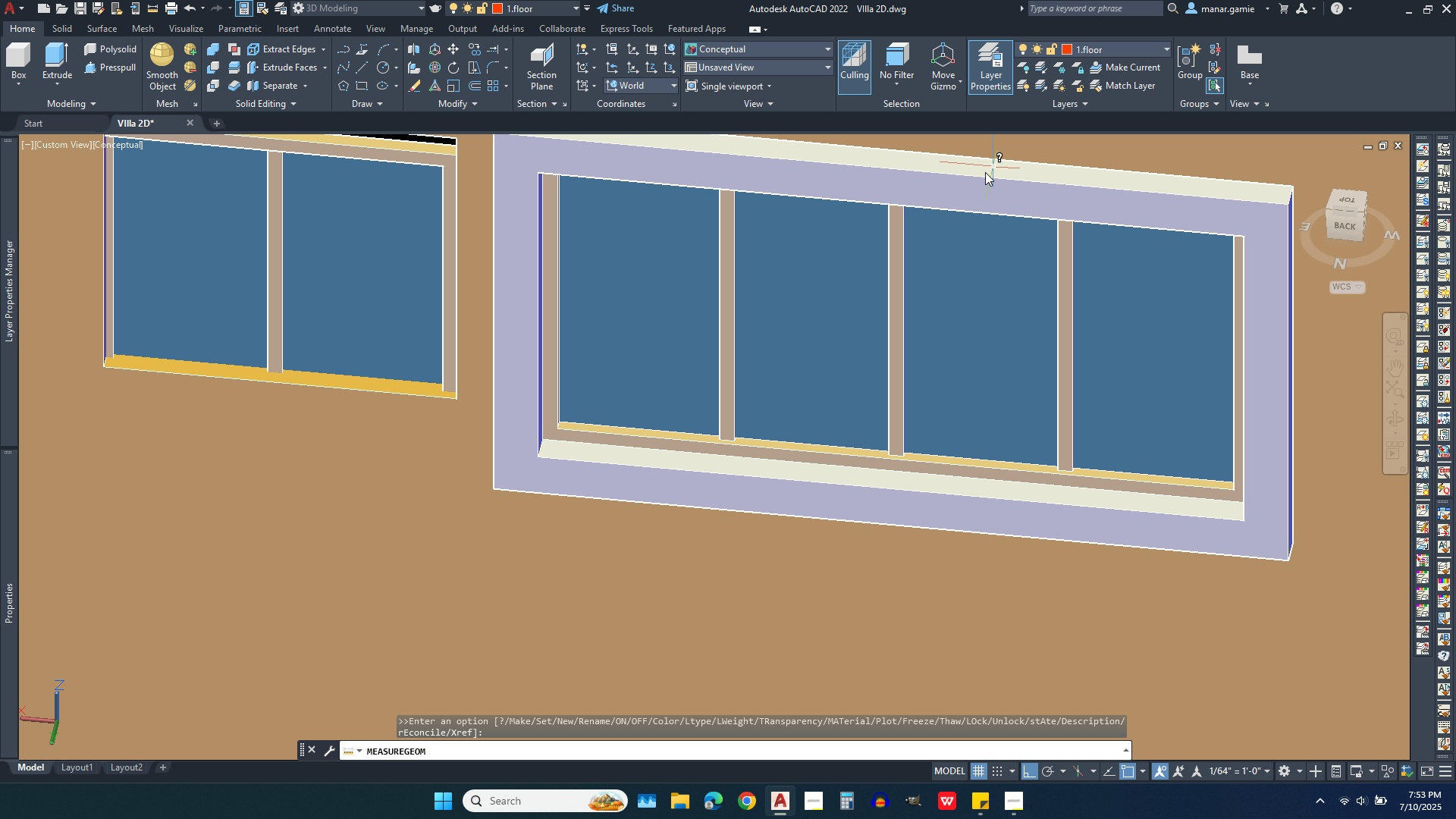 
left_click([149, 8])
 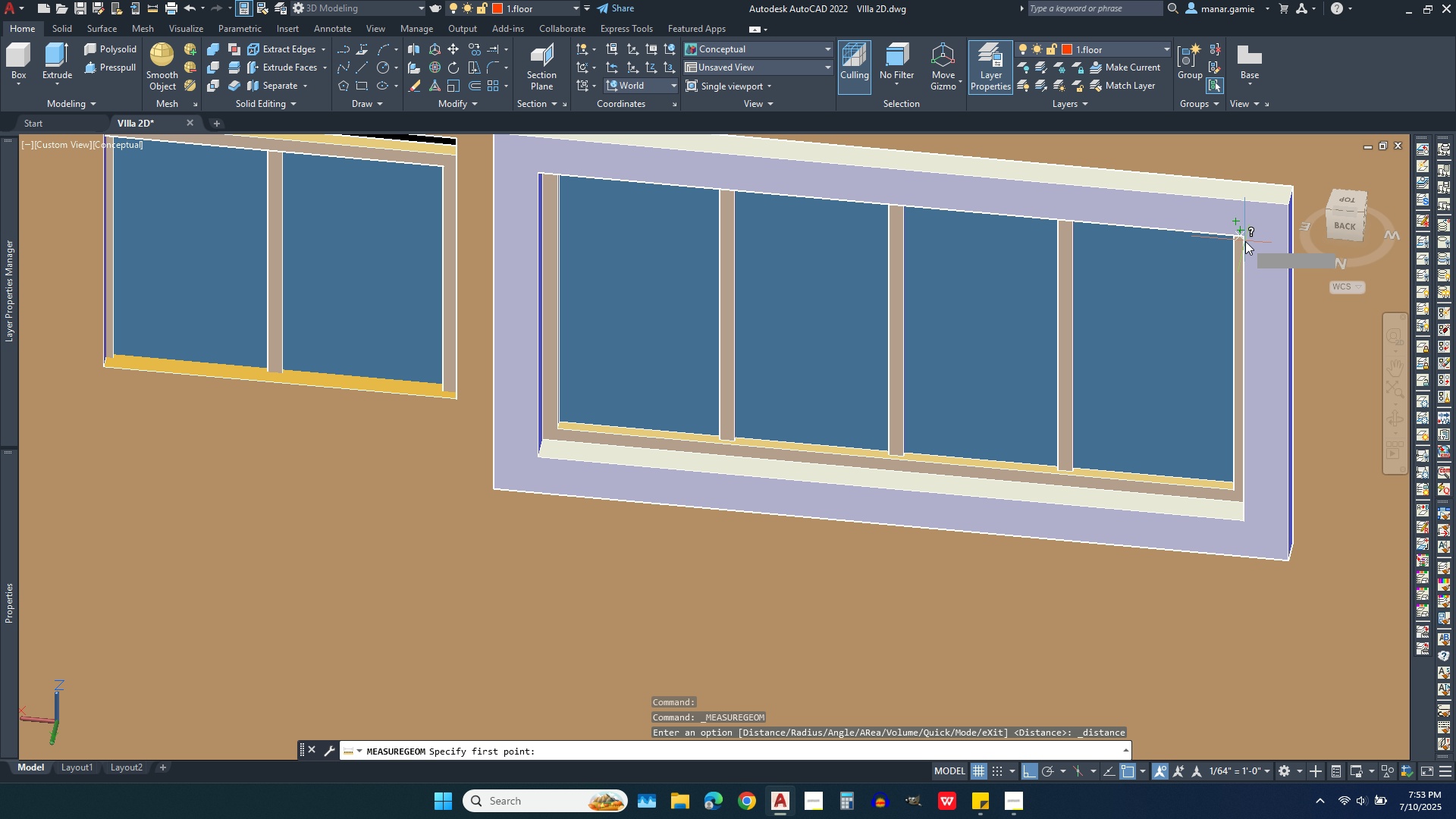 
left_click([1245, 241])
 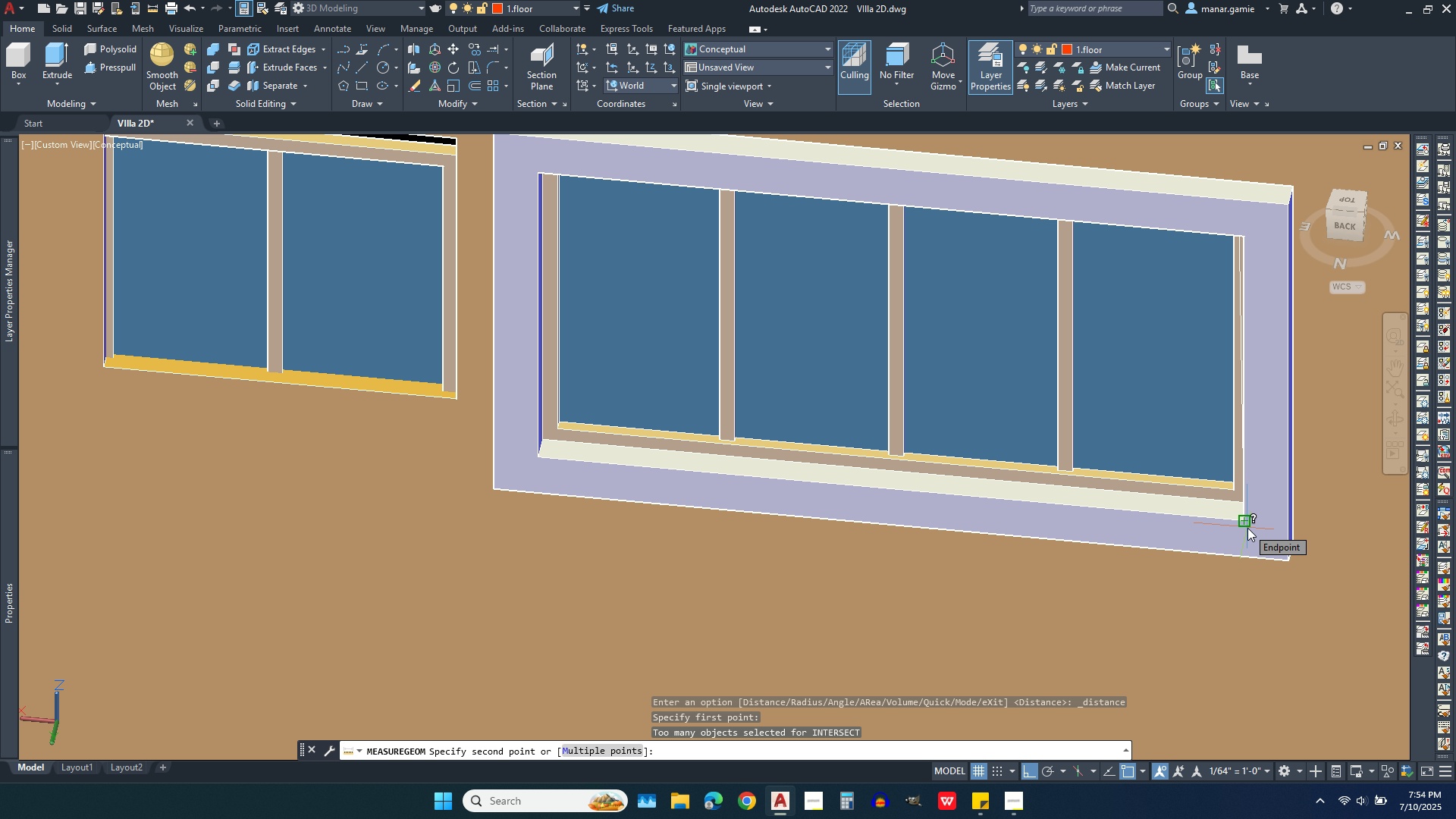 
left_click([1247, 528])
 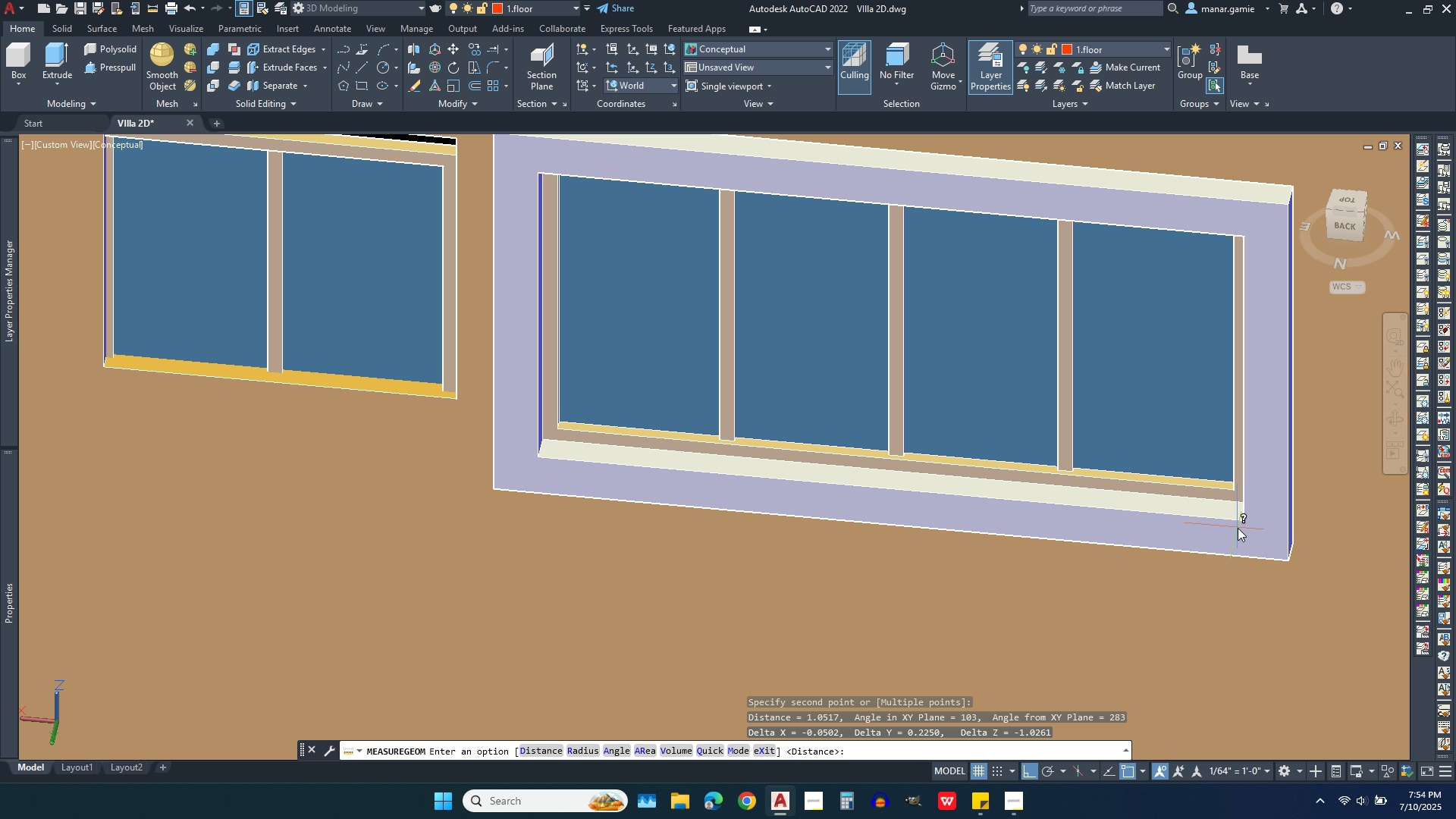 
mouse_move([1226, 510])
 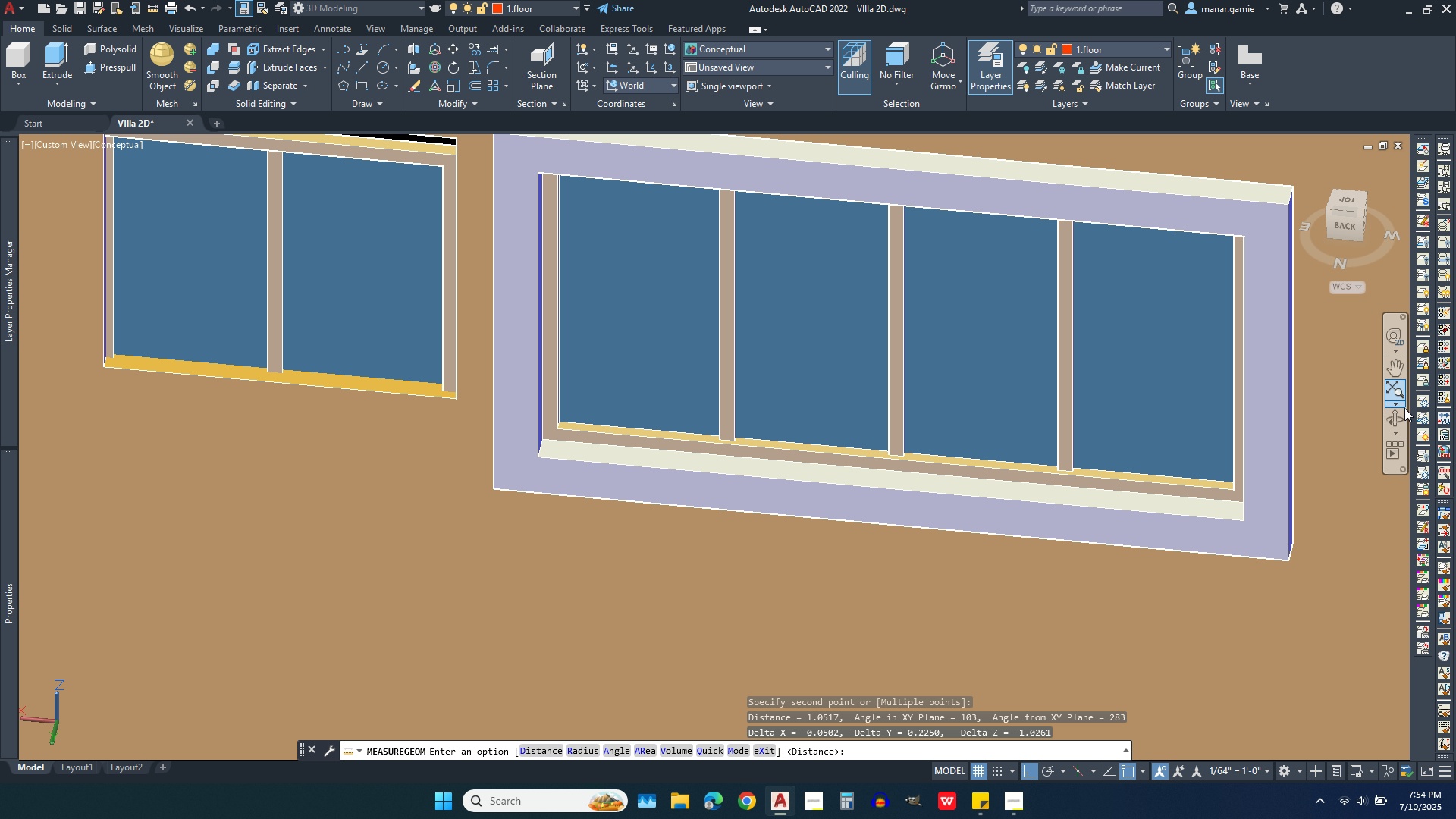 
left_click([1402, 416])